 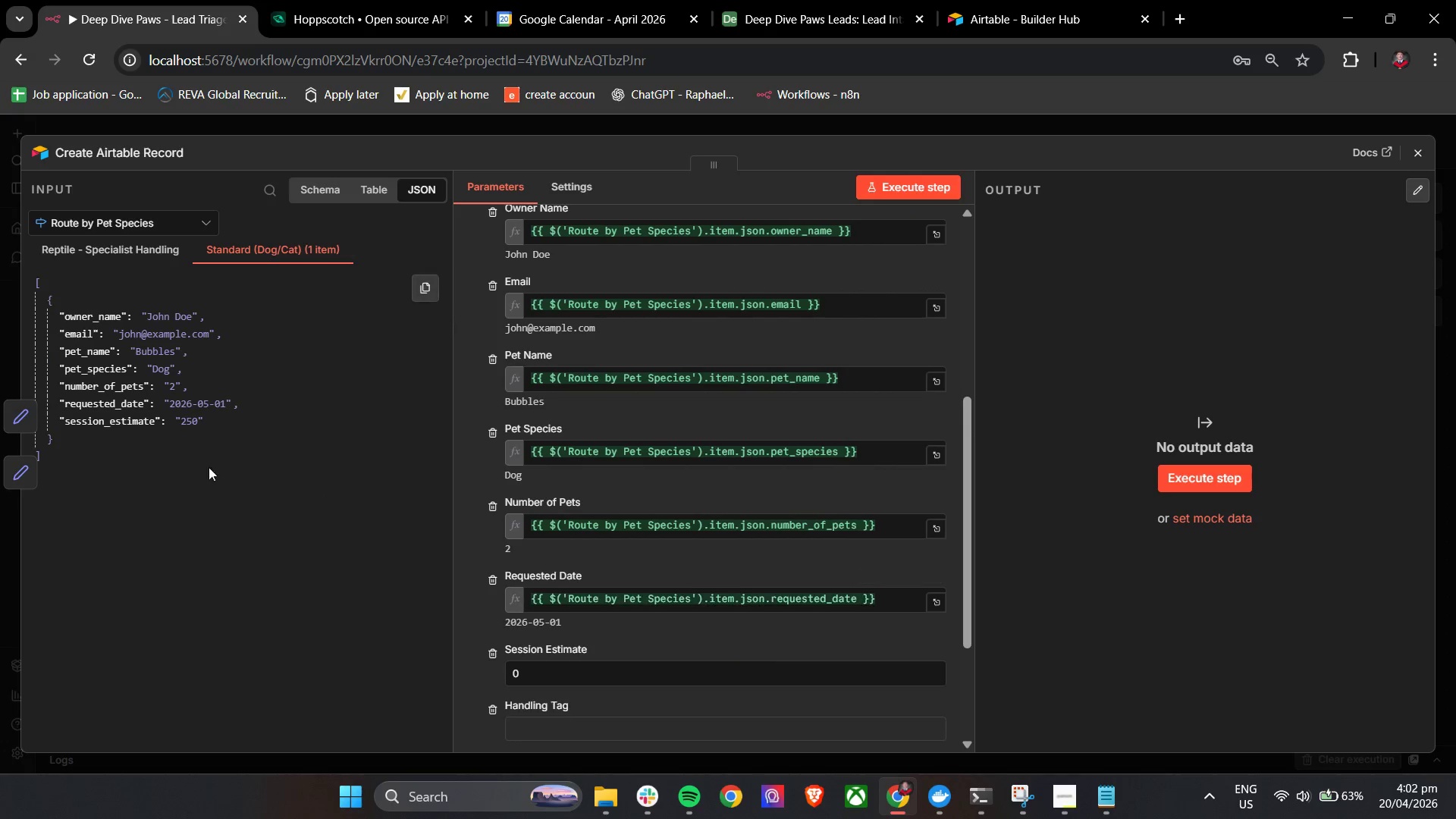 
left_click_drag(start_coordinate=[190, 425], to_coordinate=[582, 671])
 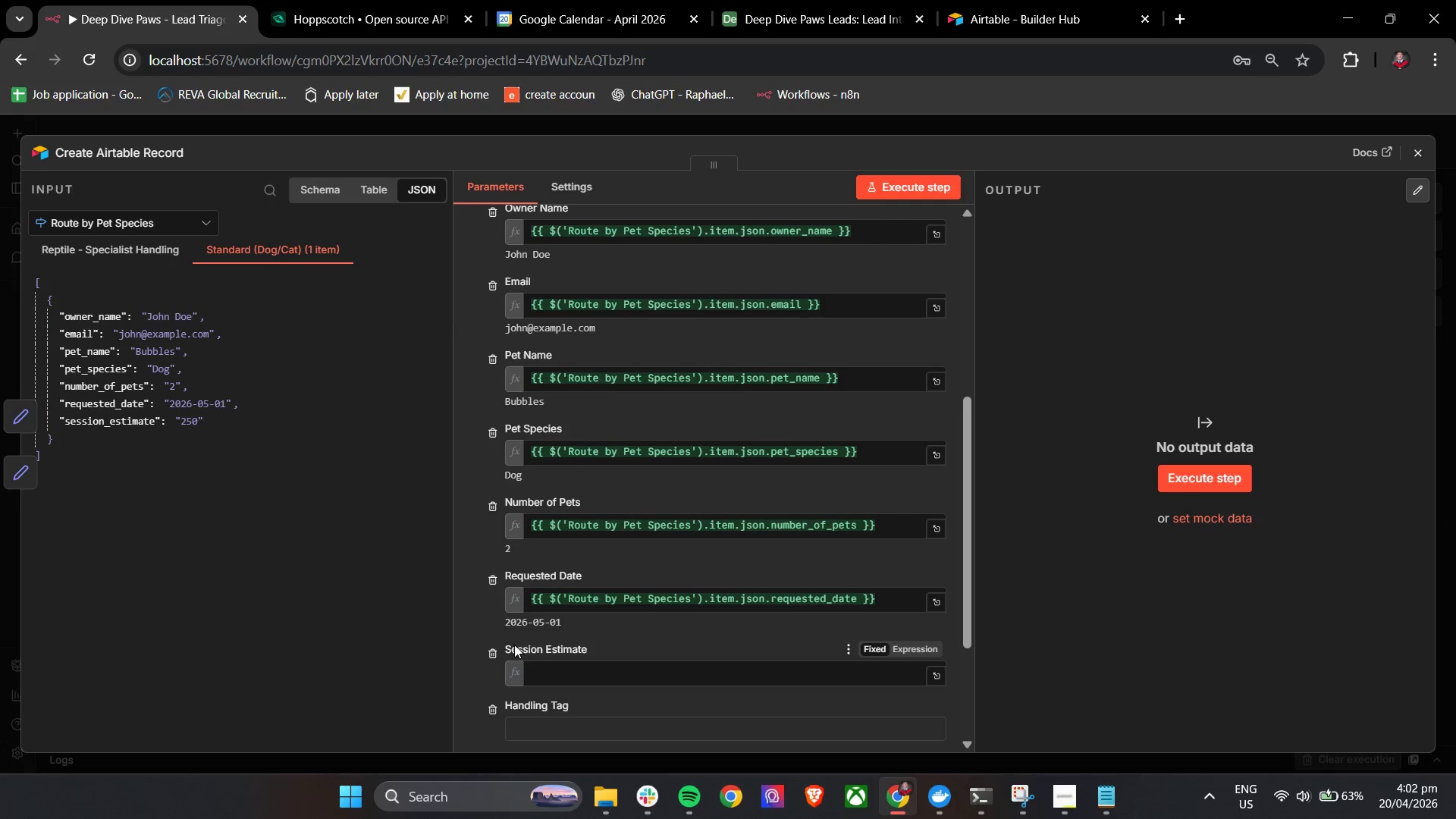 
scroll: coordinate [513, 639], scroll_direction: down, amount: 3.0
 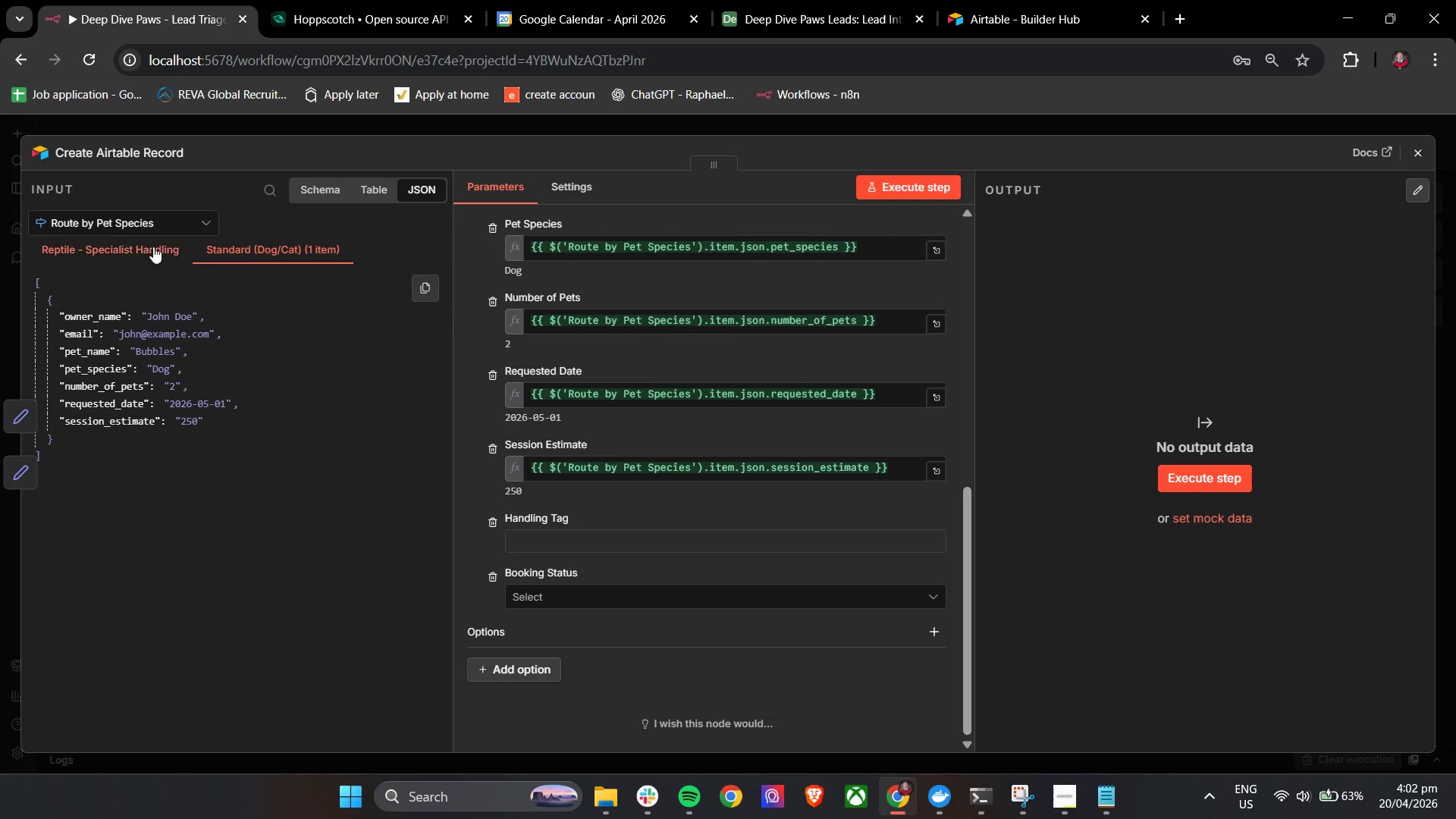 
left_click([132, 229])
 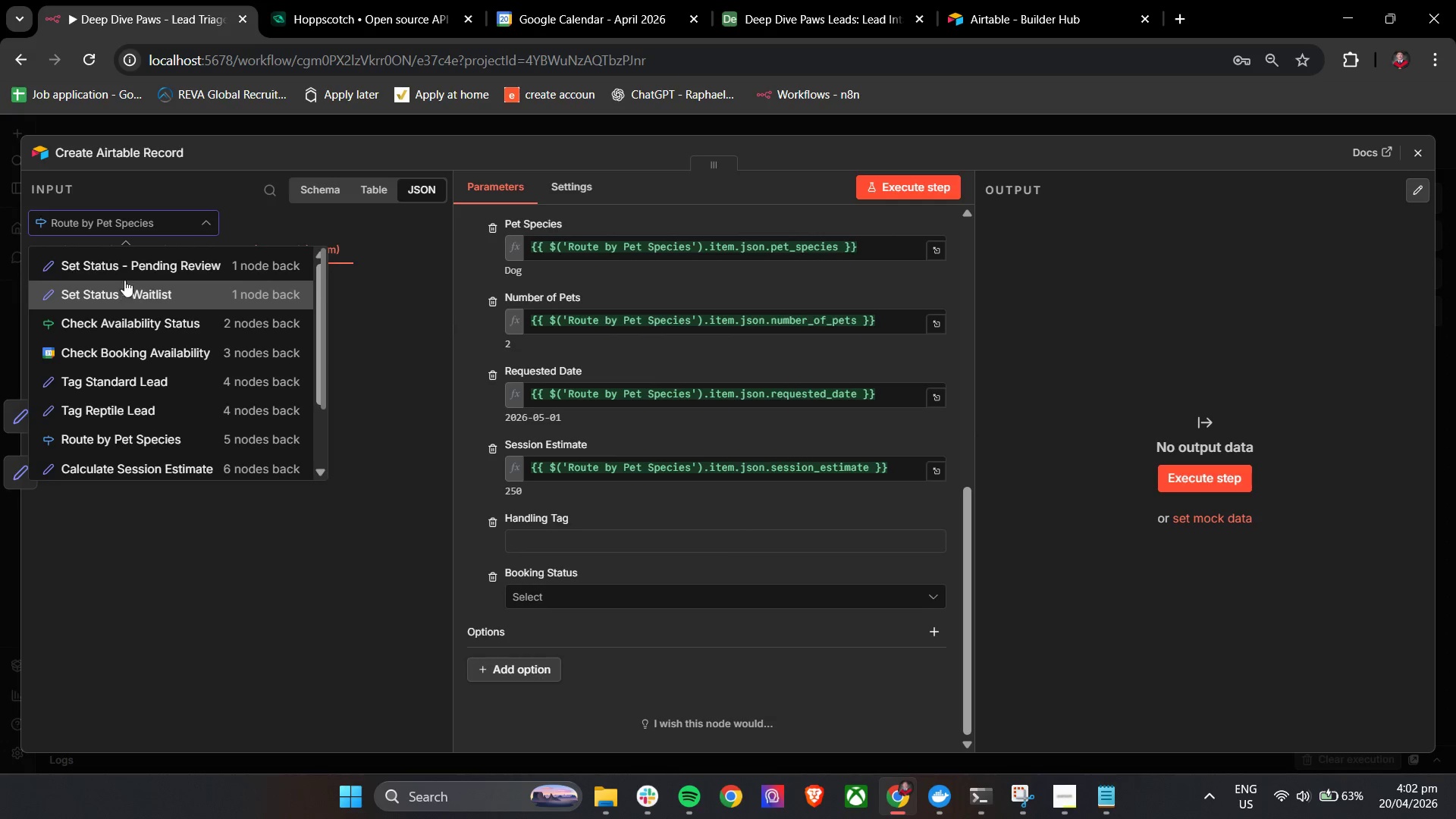 
left_click([125, 268])
 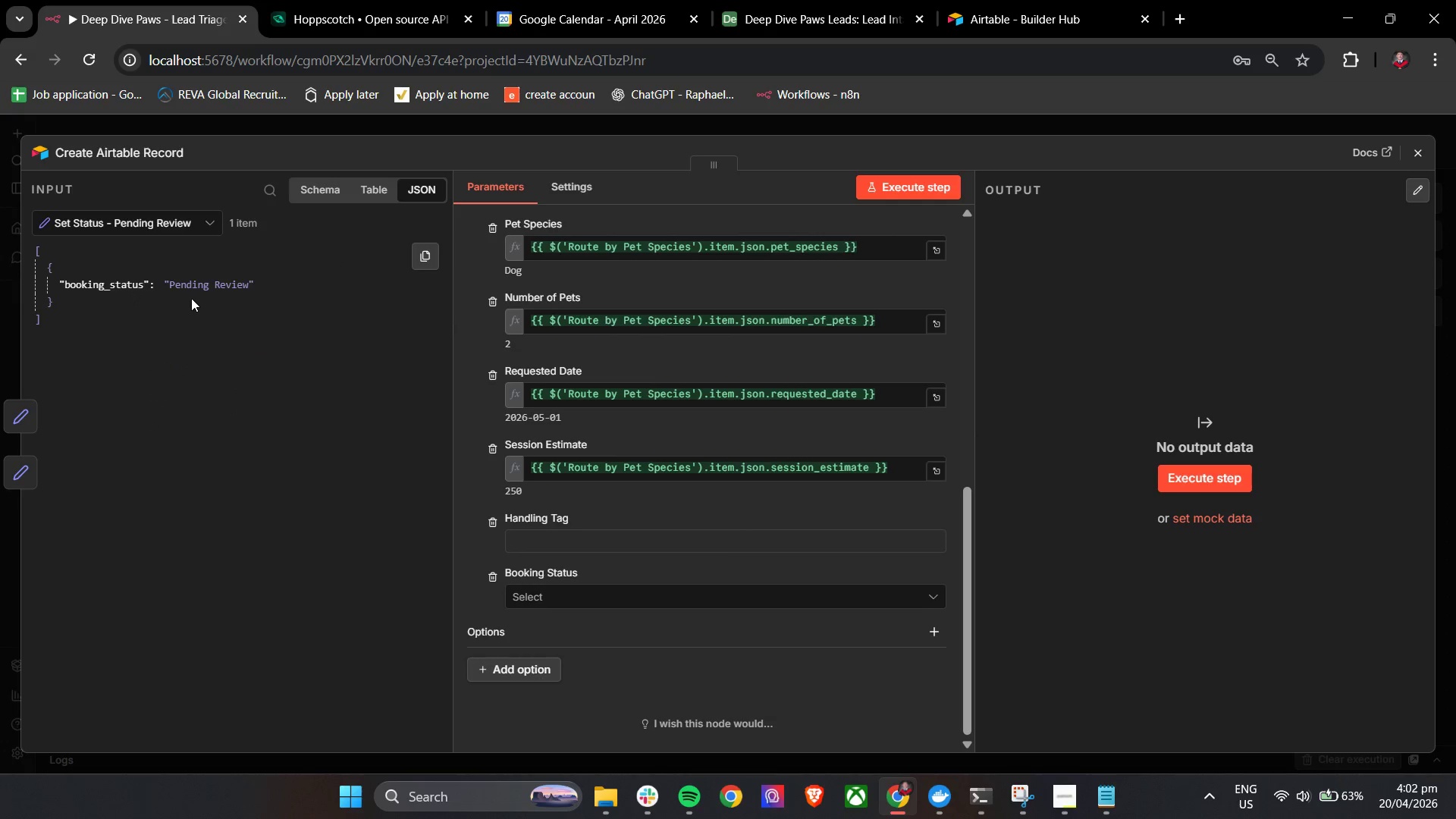 
left_click([153, 231])
 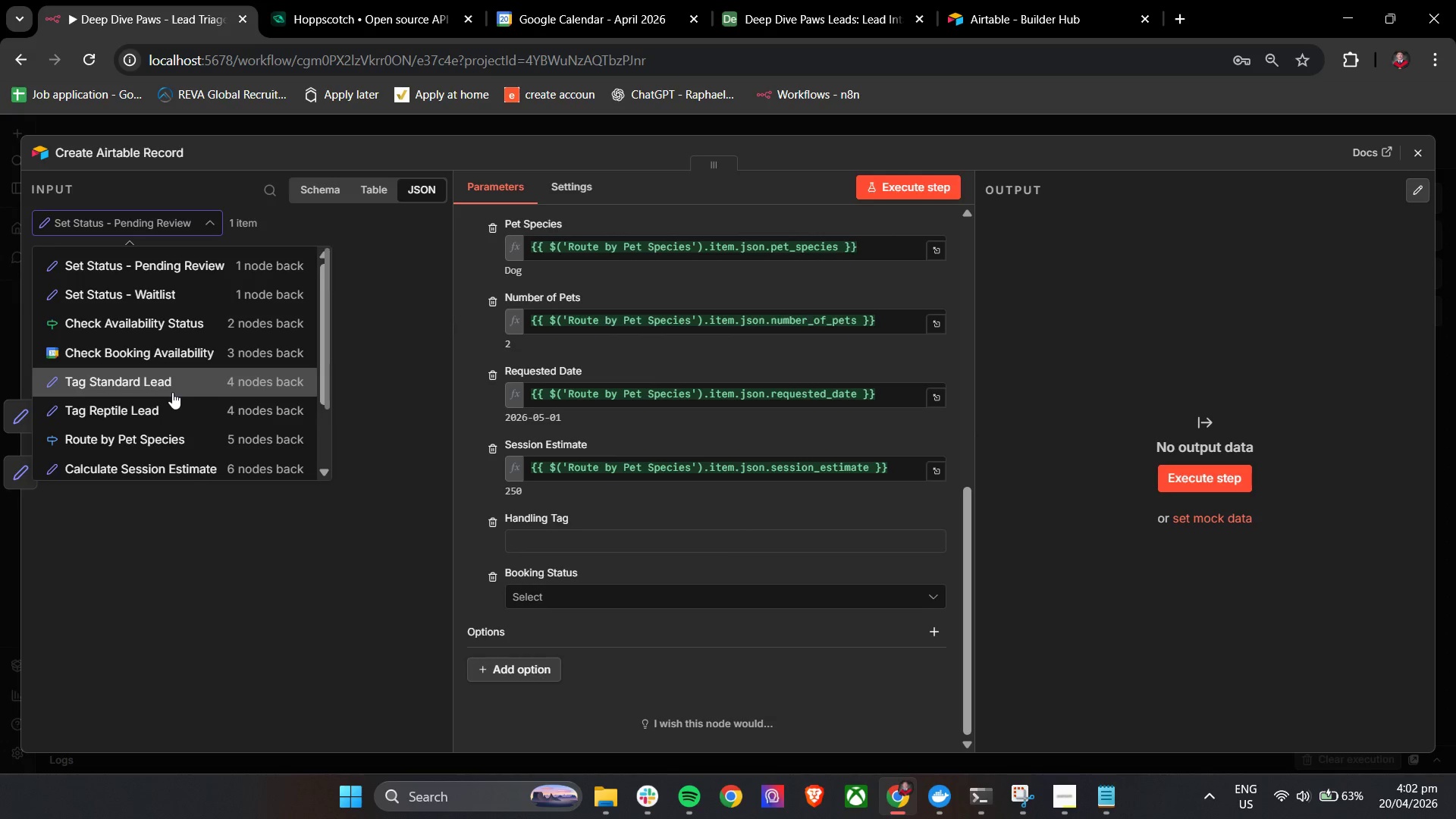 
wait(6.66)
 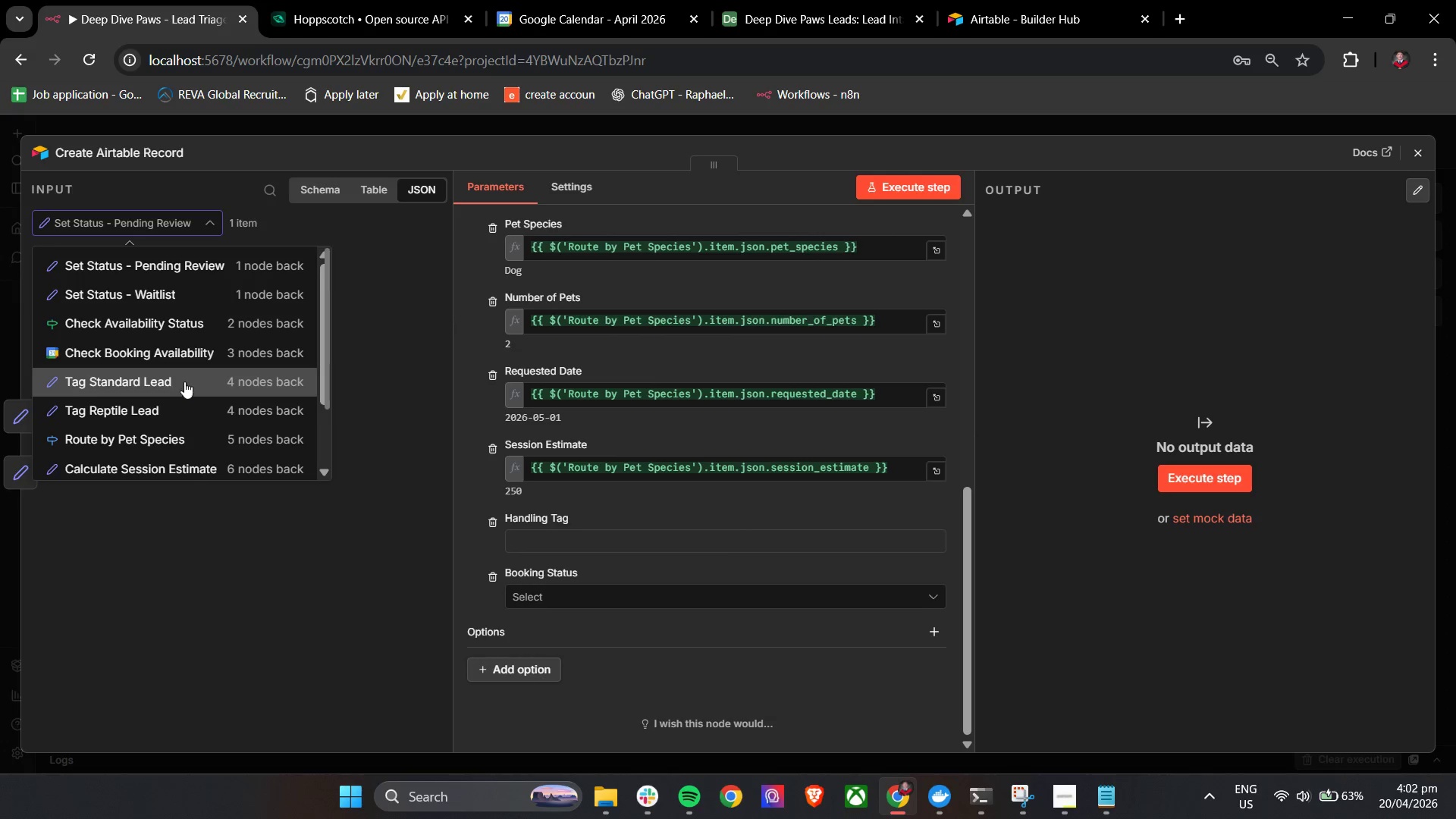 
left_click([172, 392])
 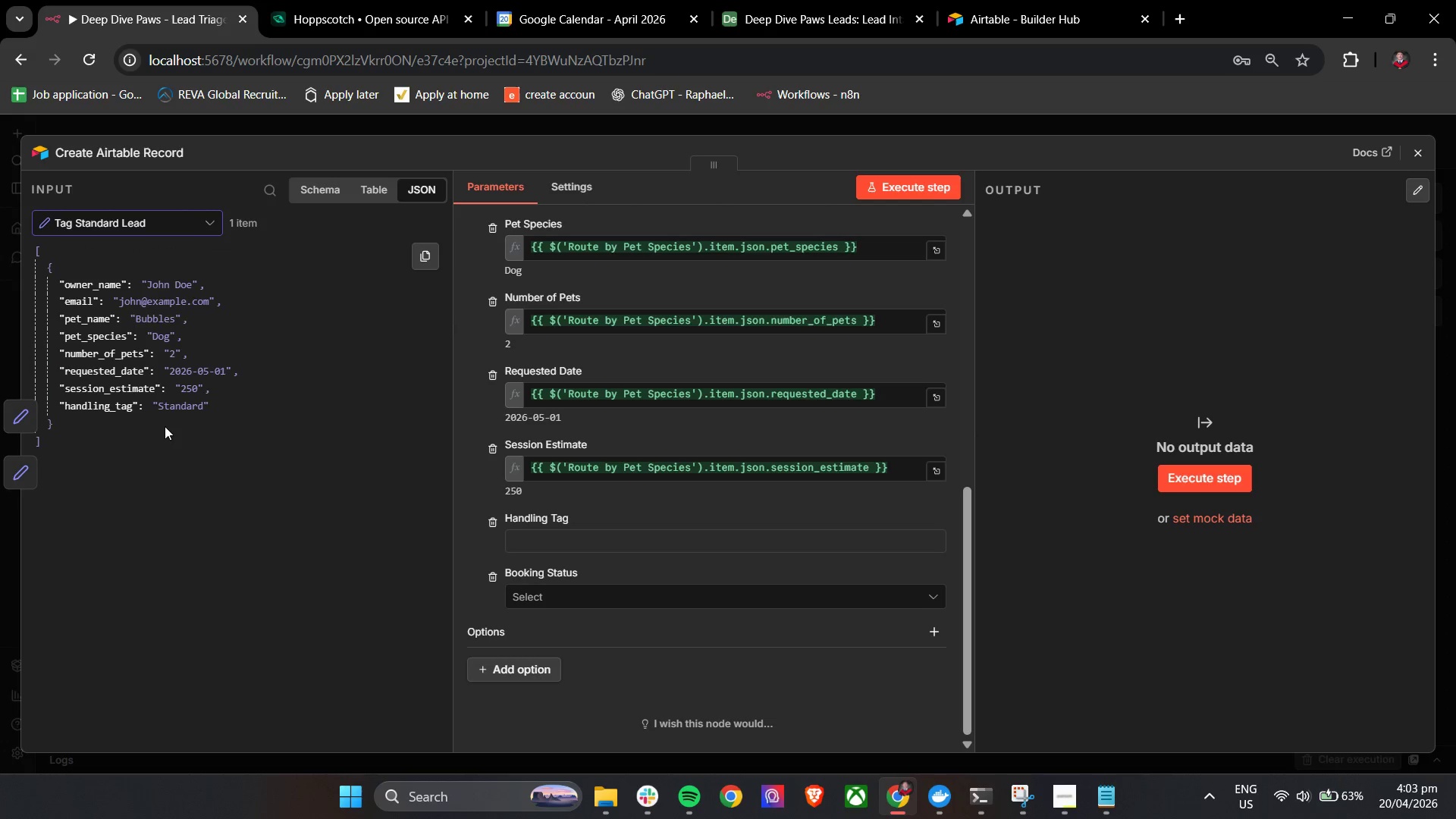 
left_click_drag(start_coordinate=[160, 406], to_coordinate=[557, 538])
 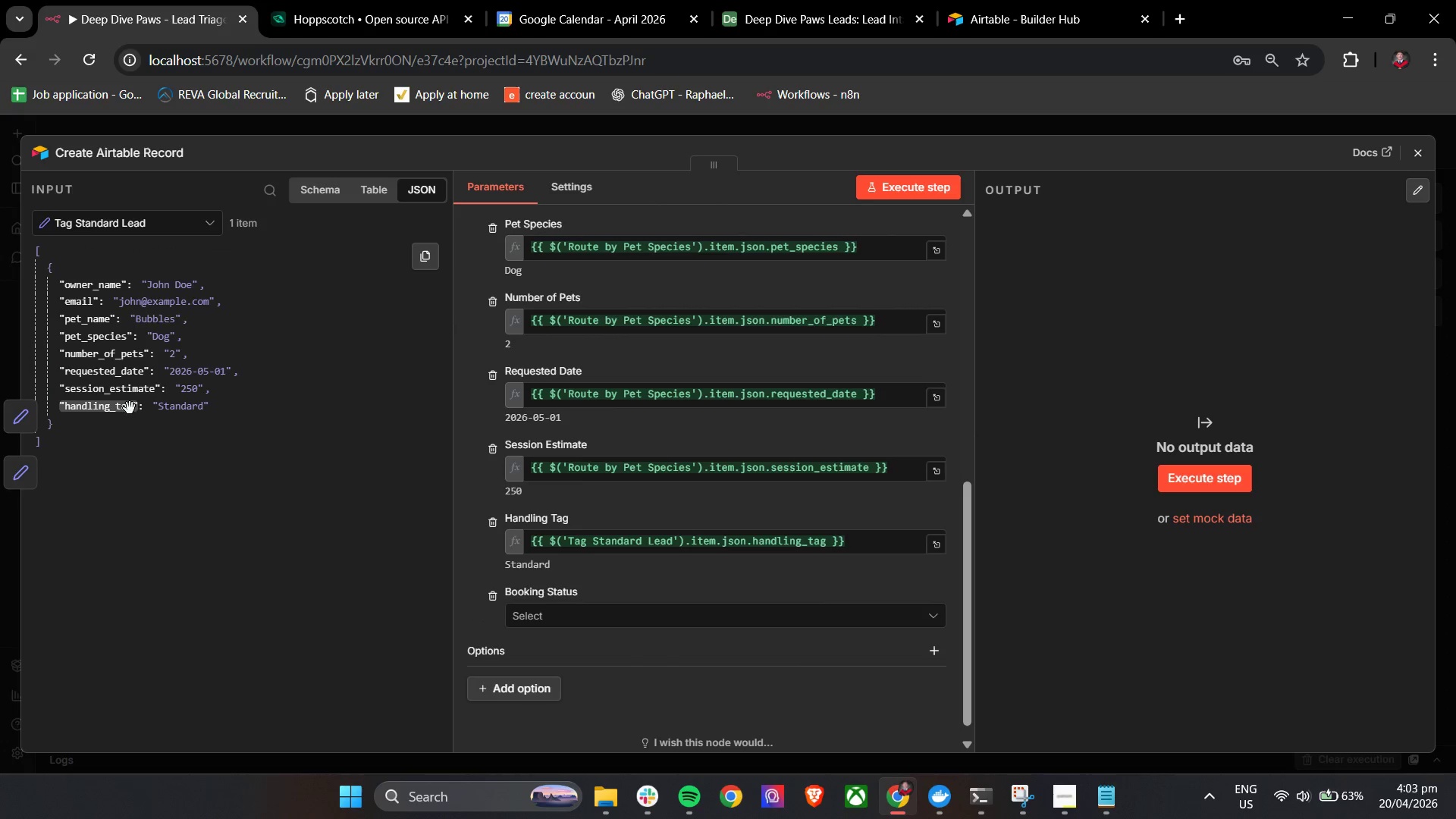 
left_click_drag(start_coordinate=[96, 408], to_coordinate=[576, 543])
 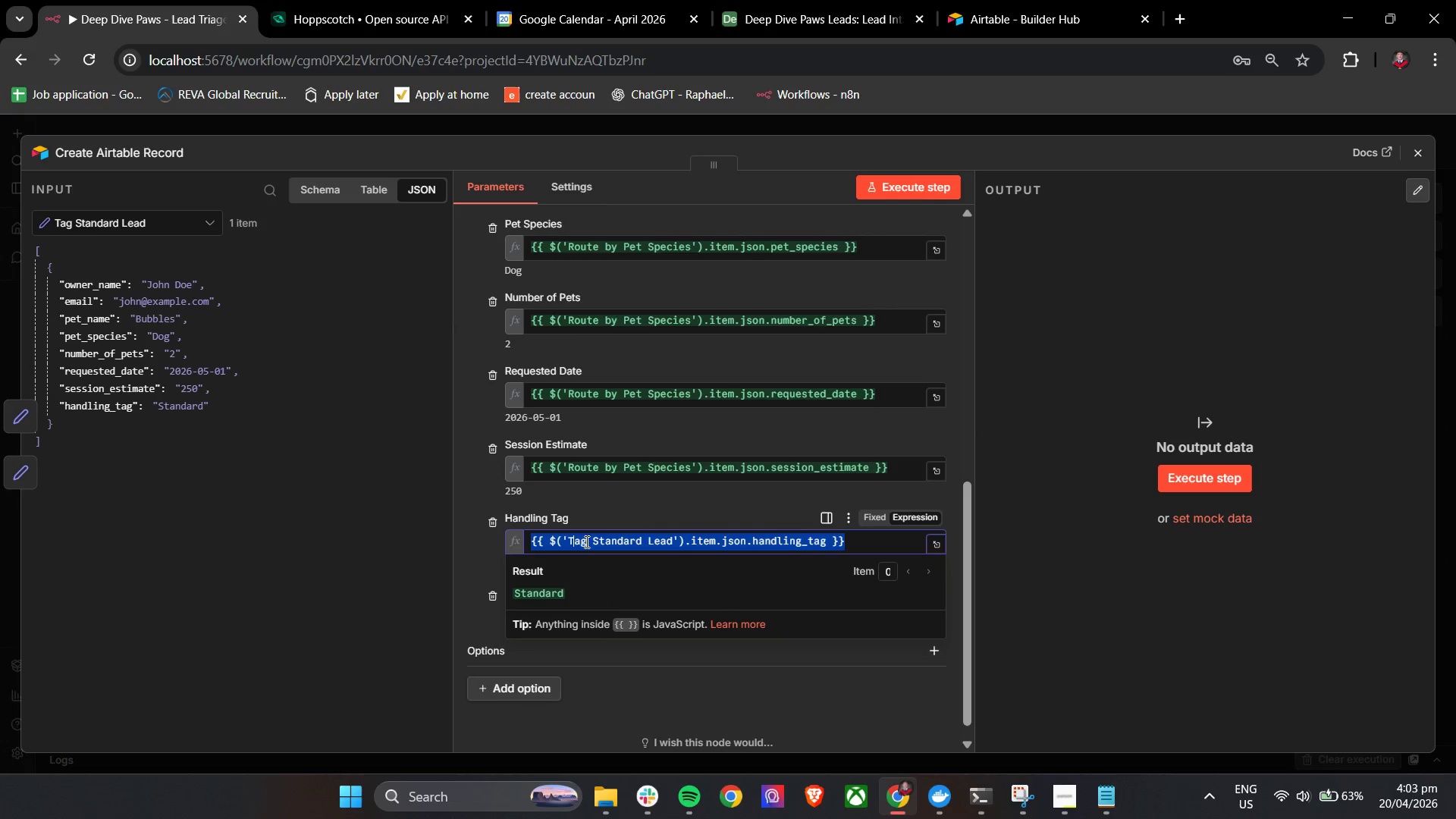 
left_click([589, 541])
 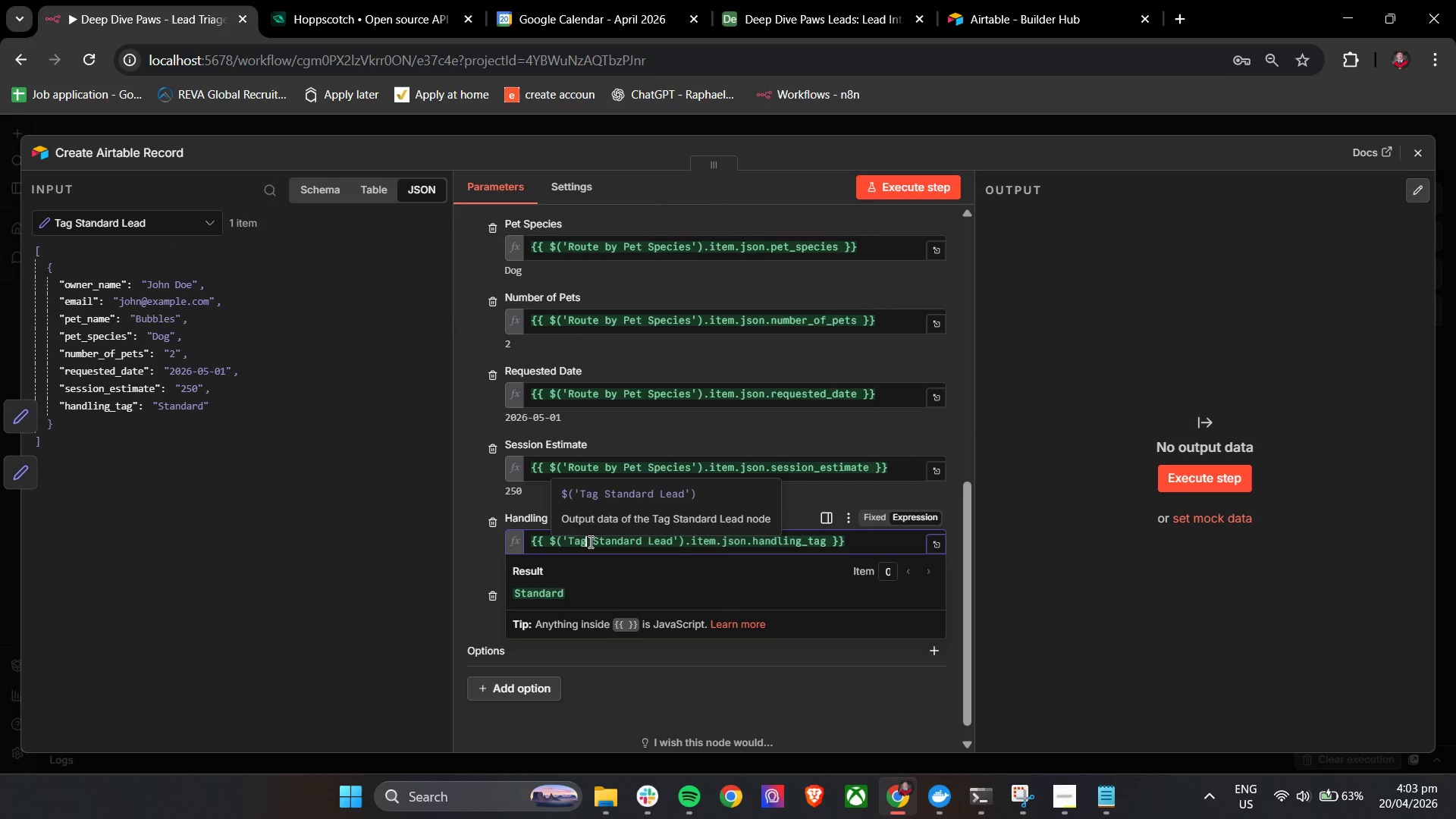 
key(Control+ControlLeft)
 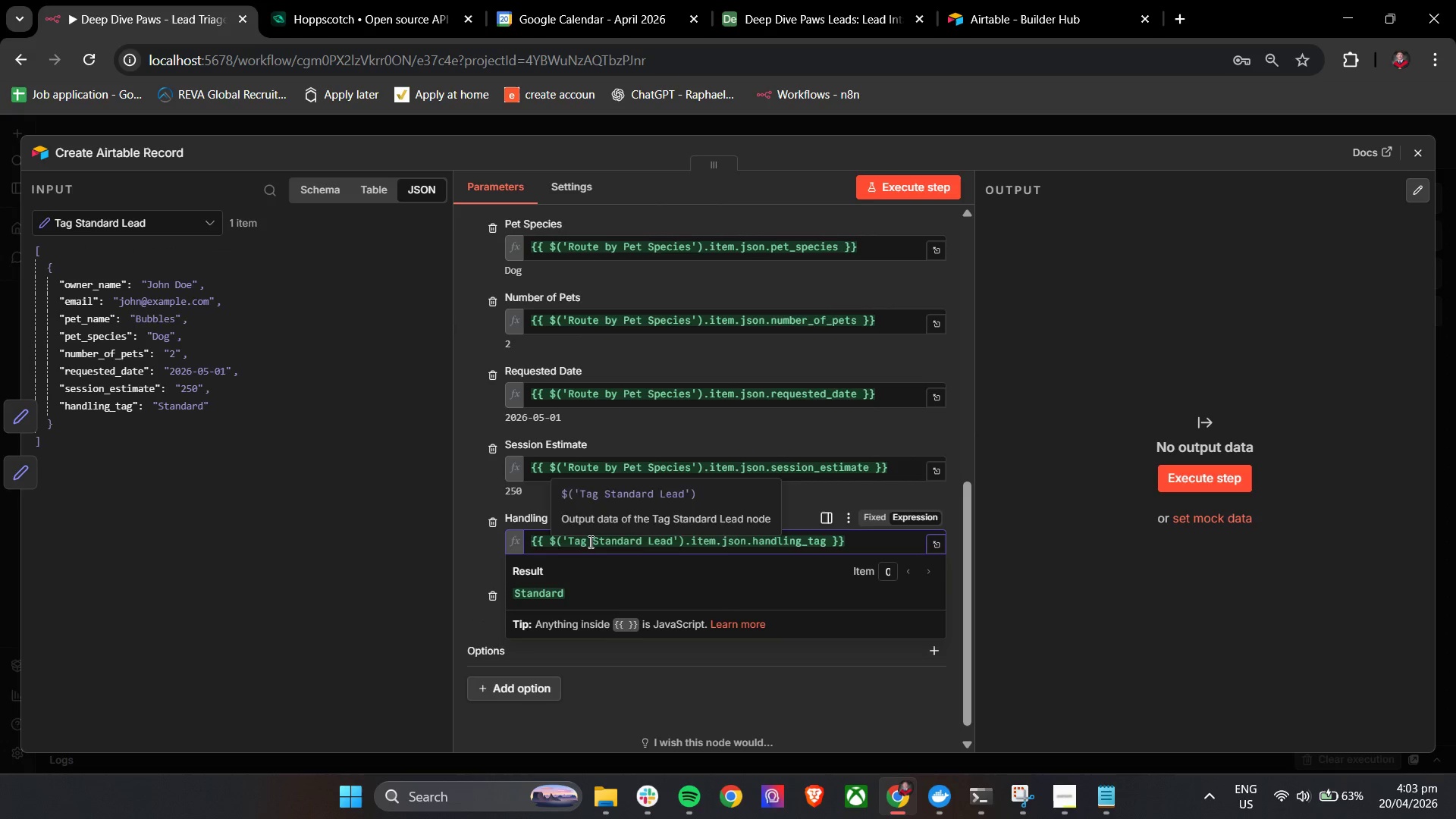 
key(Control+A)
 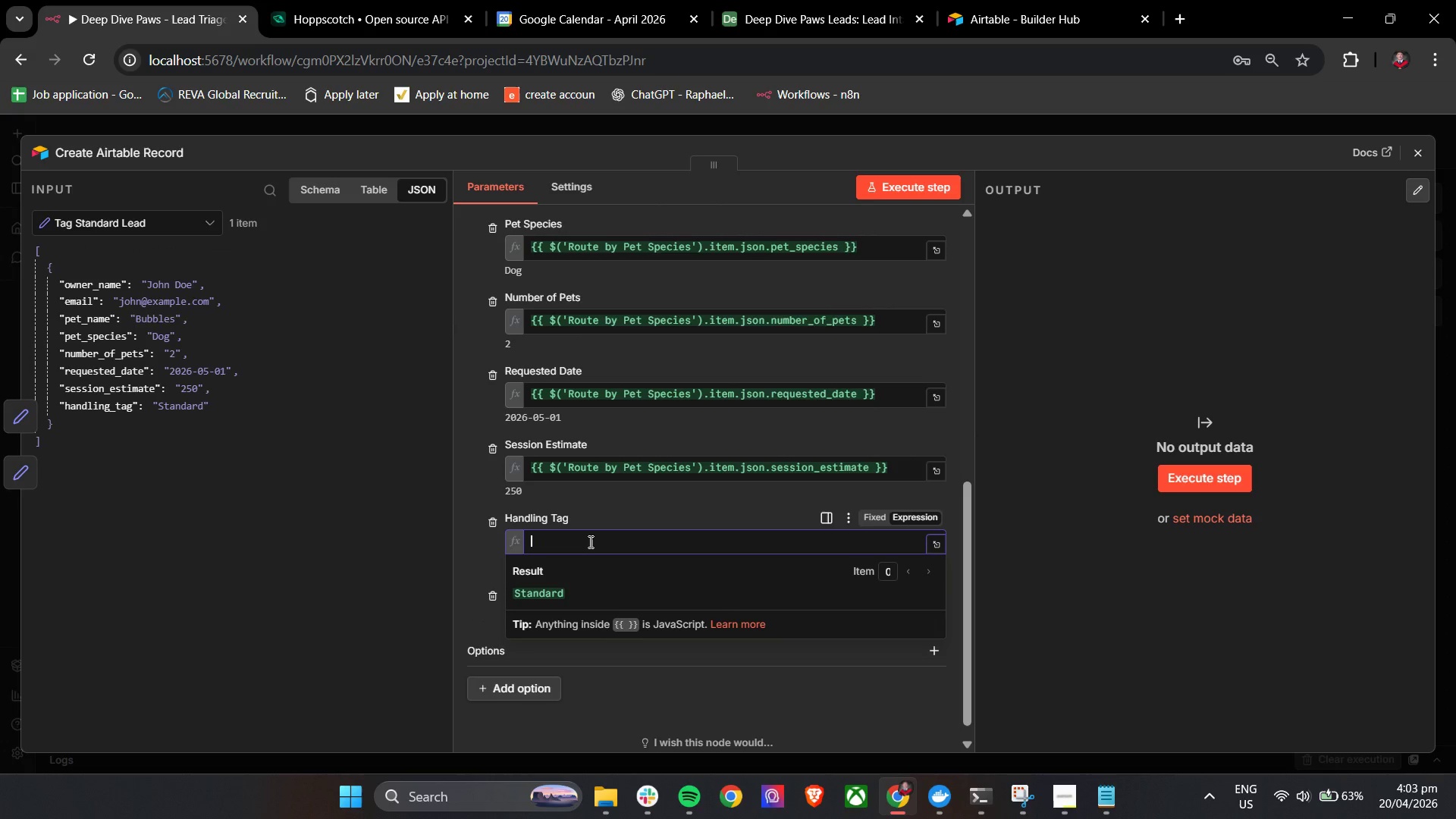 
key(Backspace)
 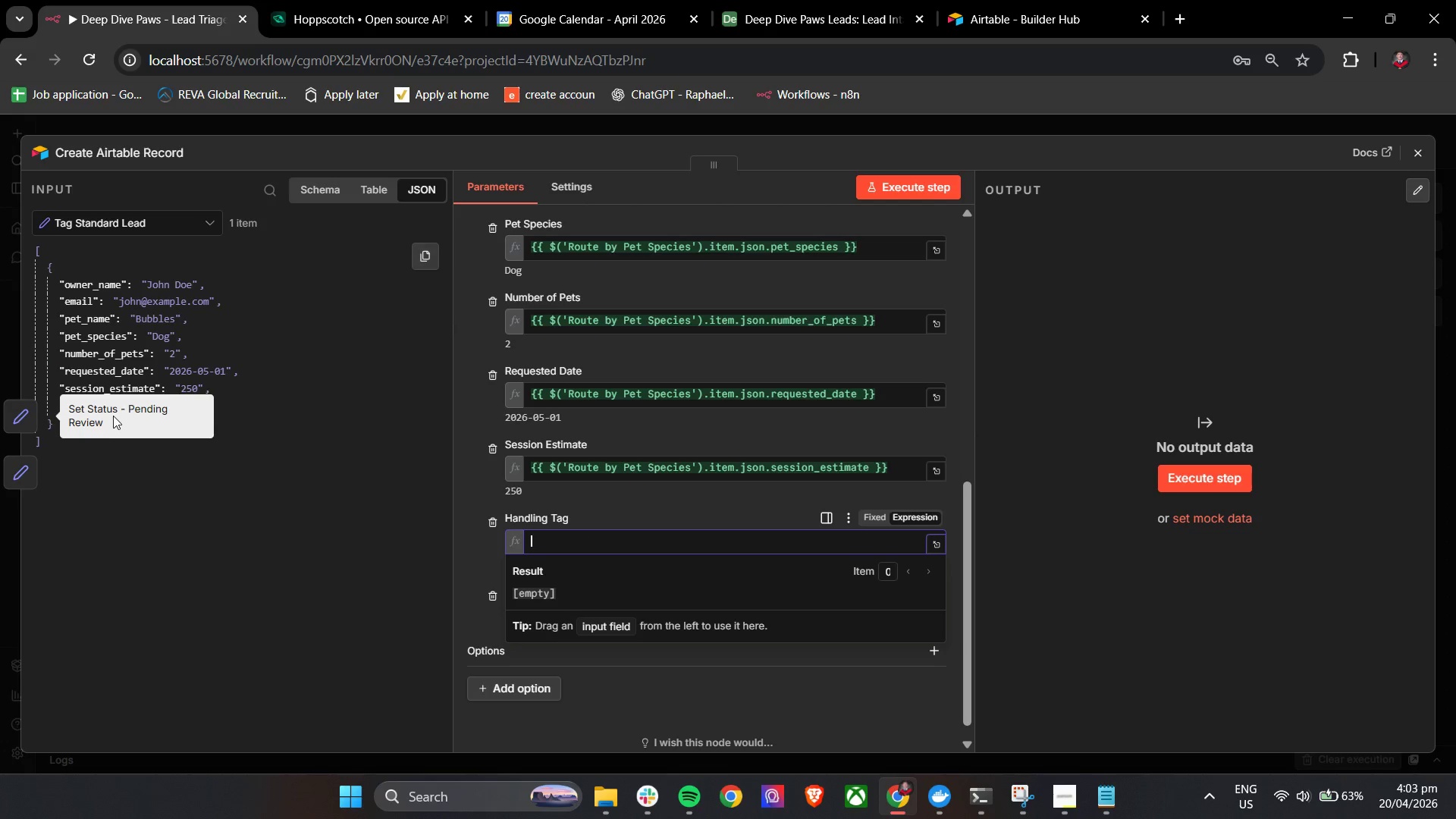 
left_click([278, 482])
 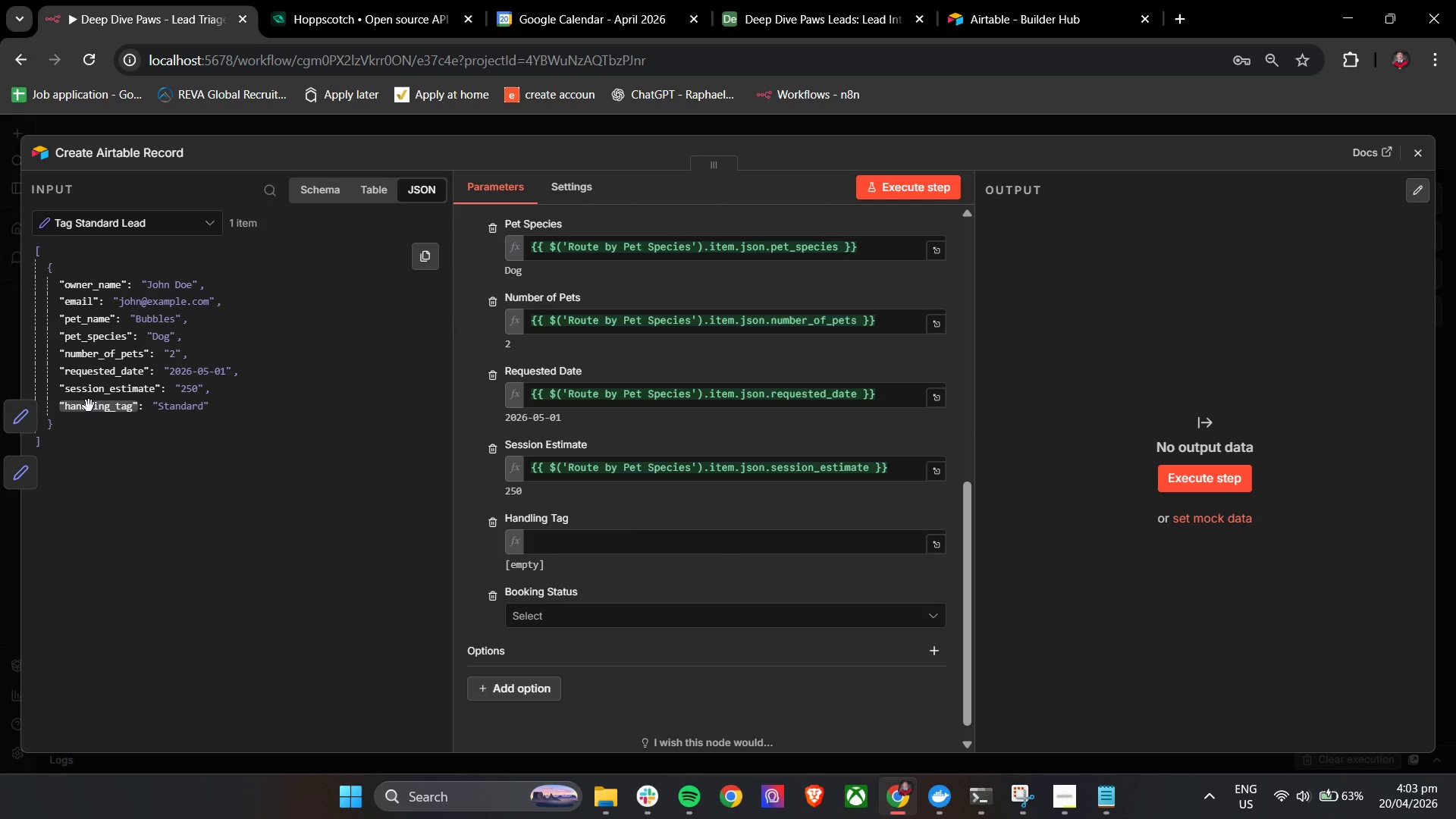 
left_click_drag(start_coordinate=[89, 406], to_coordinate=[579, 542])
 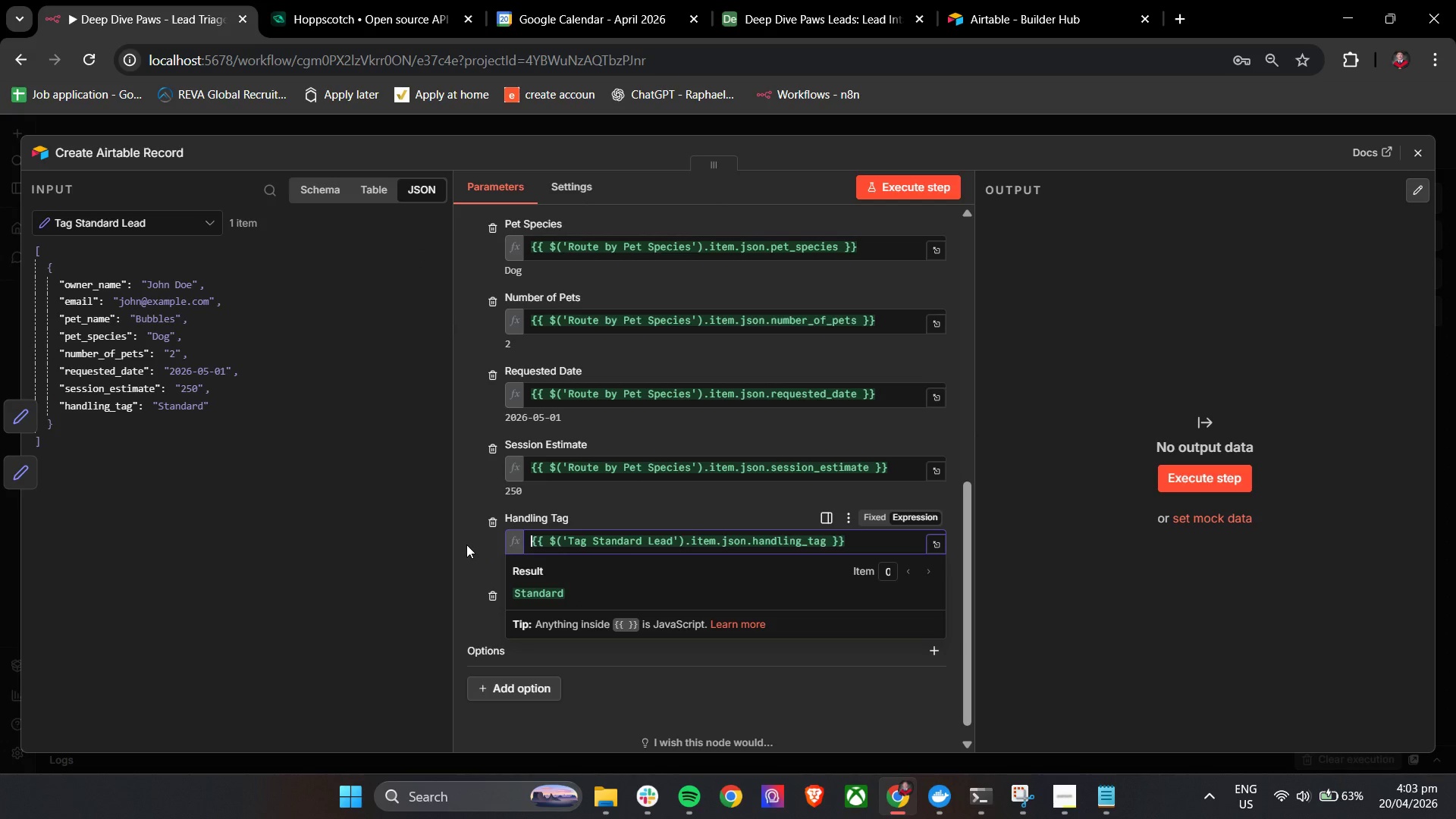 
left_click([466, 544])
 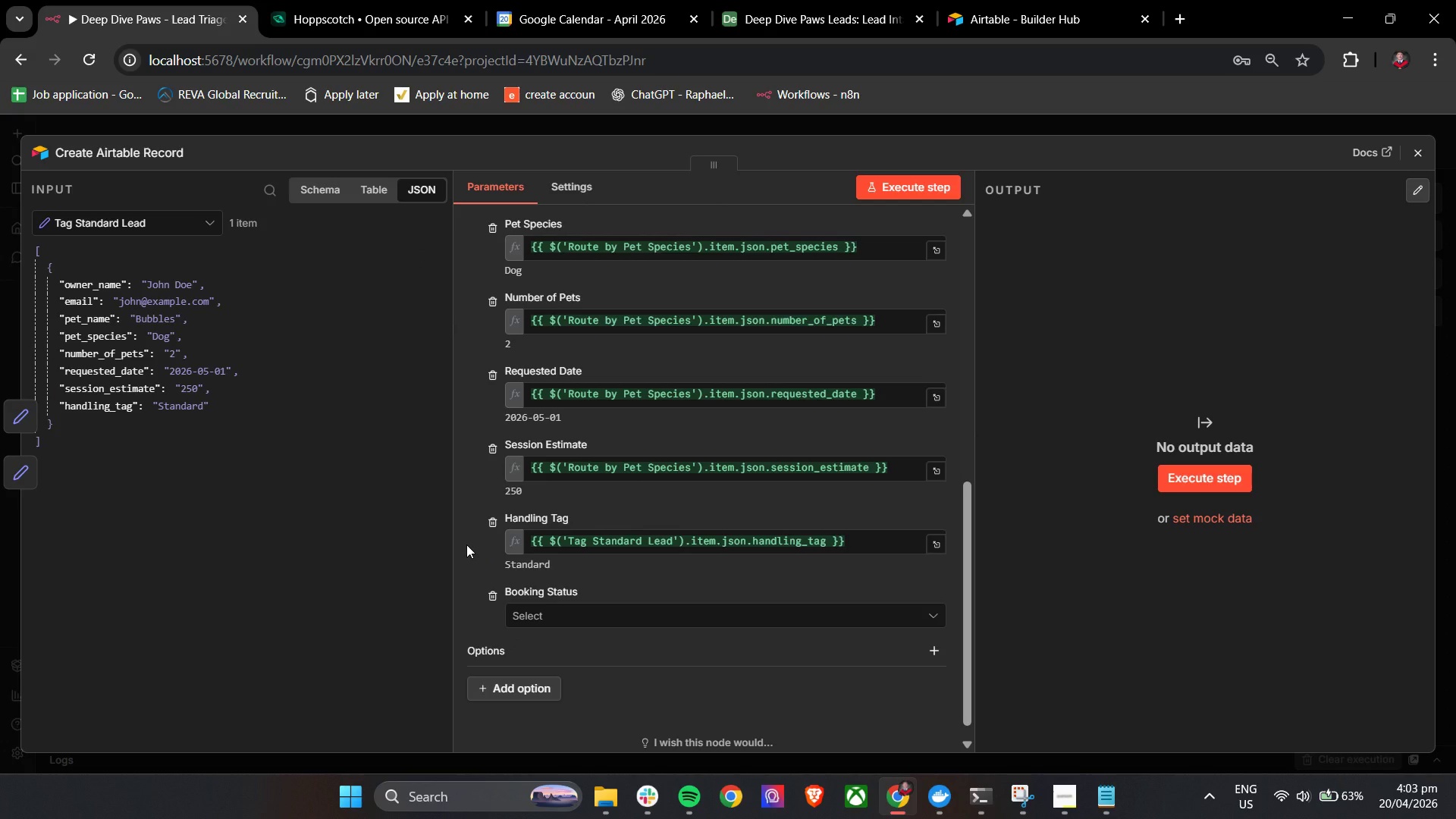 
scroll: coordinate [466, 544], scroll_direction: down, amount: 1.0
 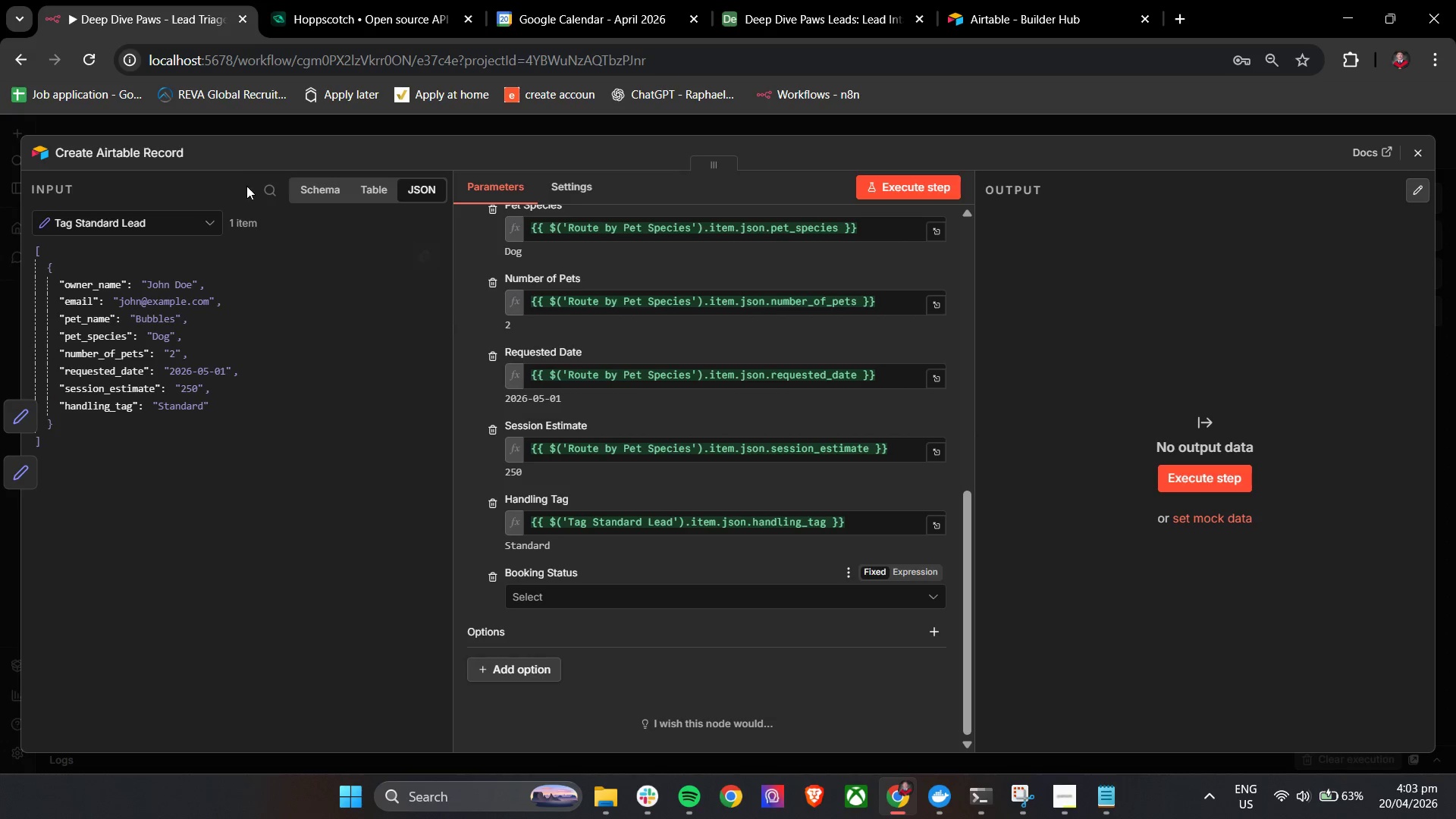 
left_click([156, 220])
 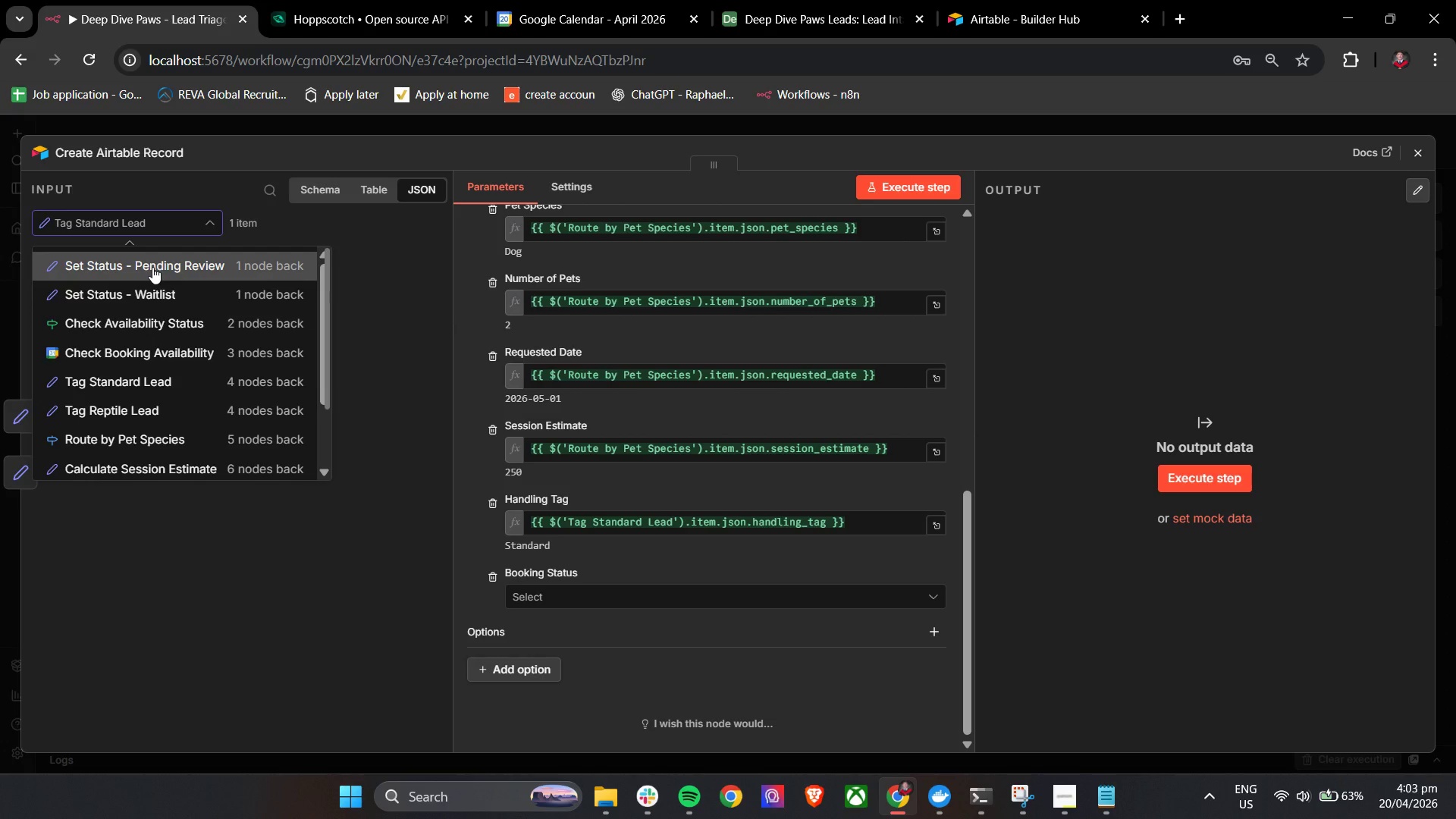 
left_click([152, 267])
 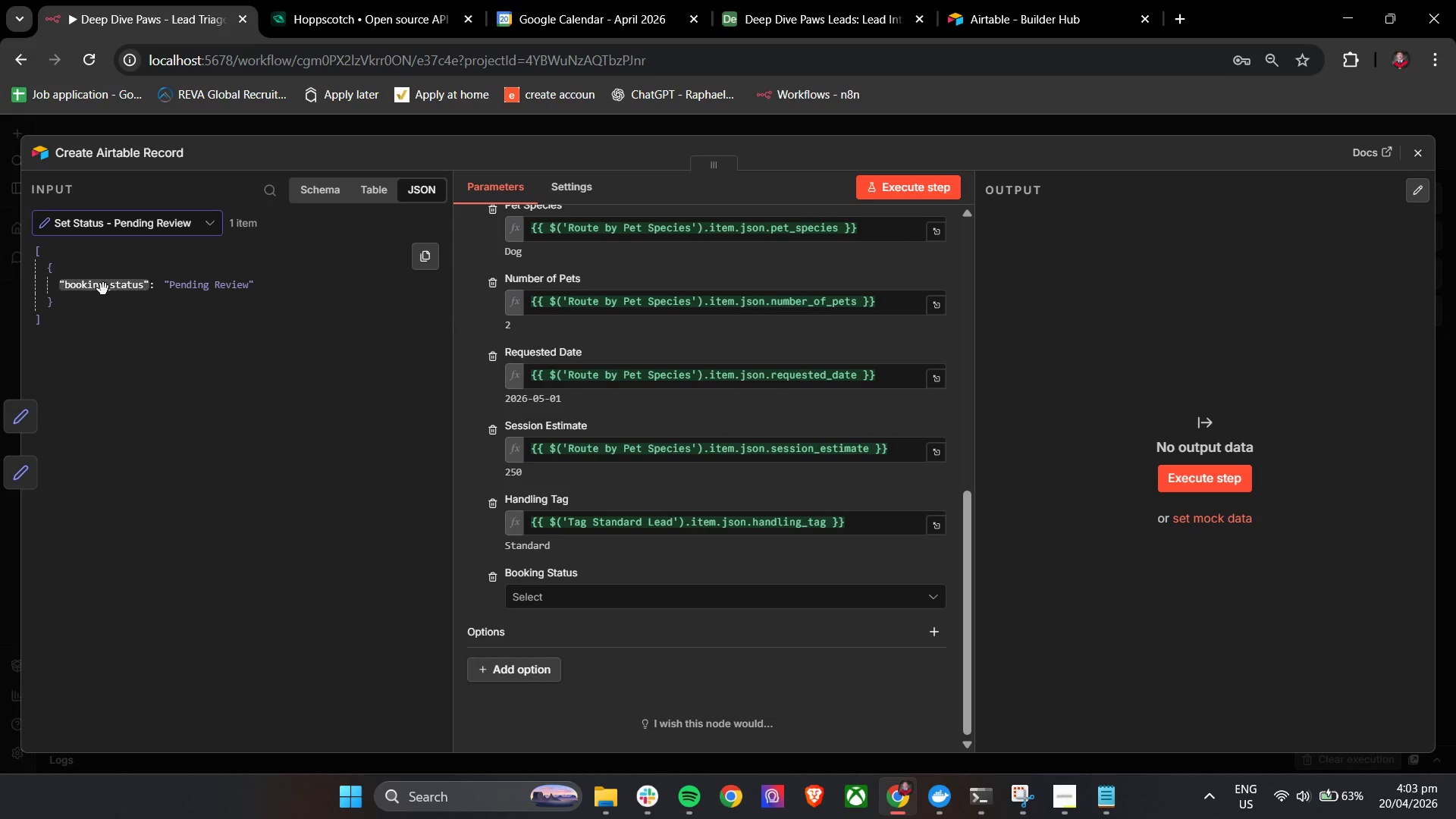 
left_click_drag(start_coordinate=[103, 287], to_coordinate=[575, 598])
 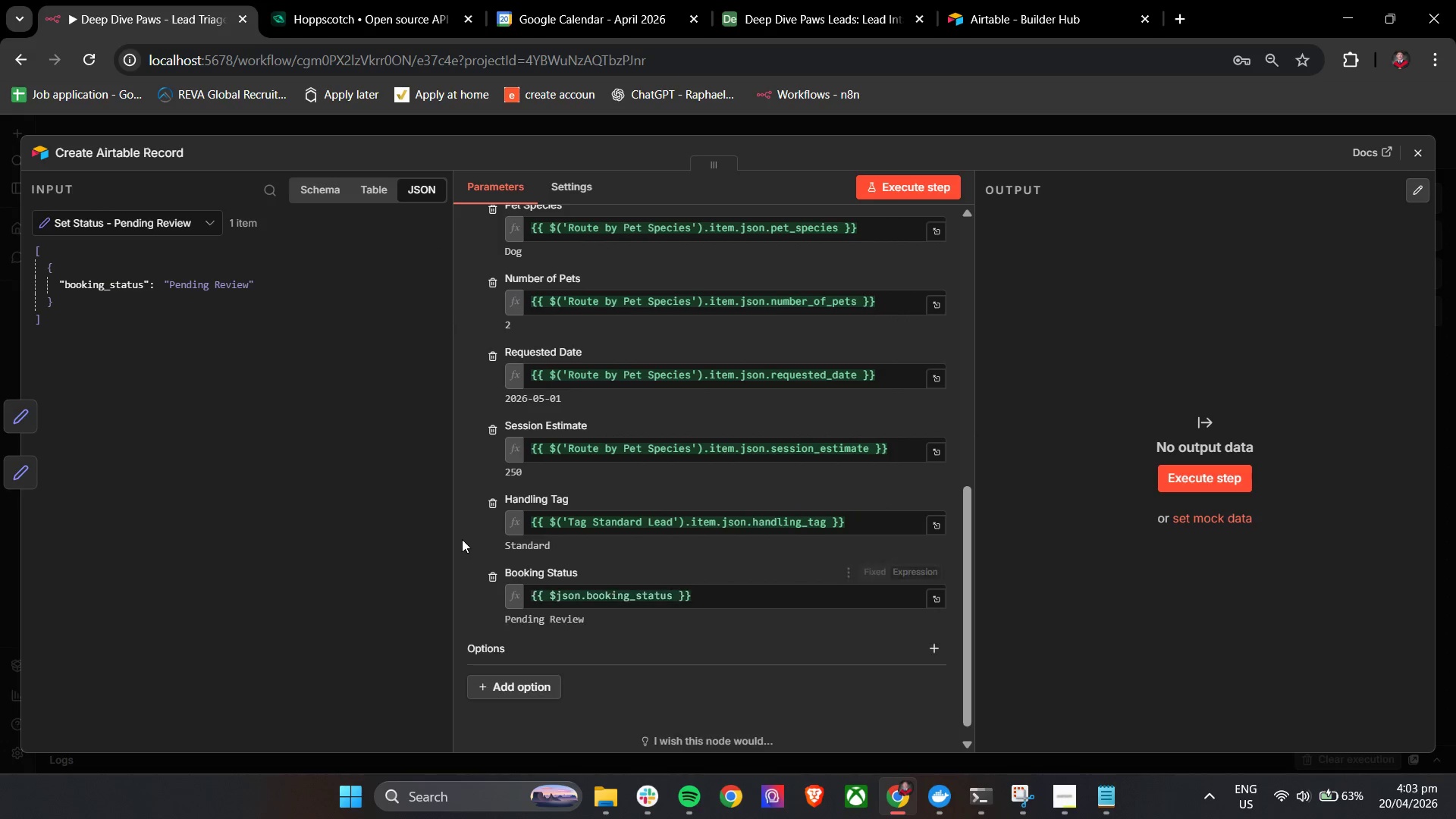 
left_click([462, 539])
 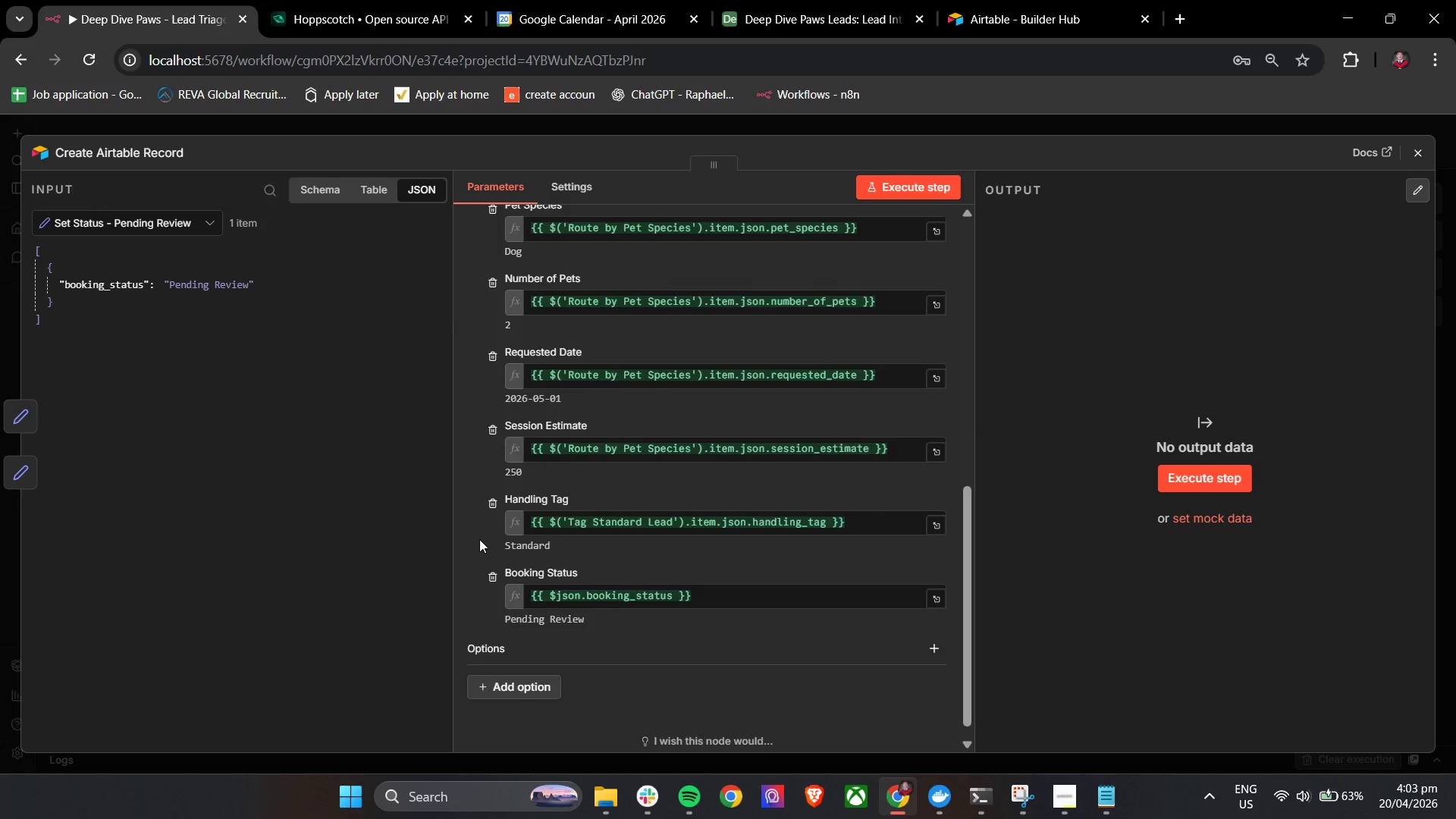 
scroll: coordinate [479, 539], scroll_direction: up, amount: 1.0
 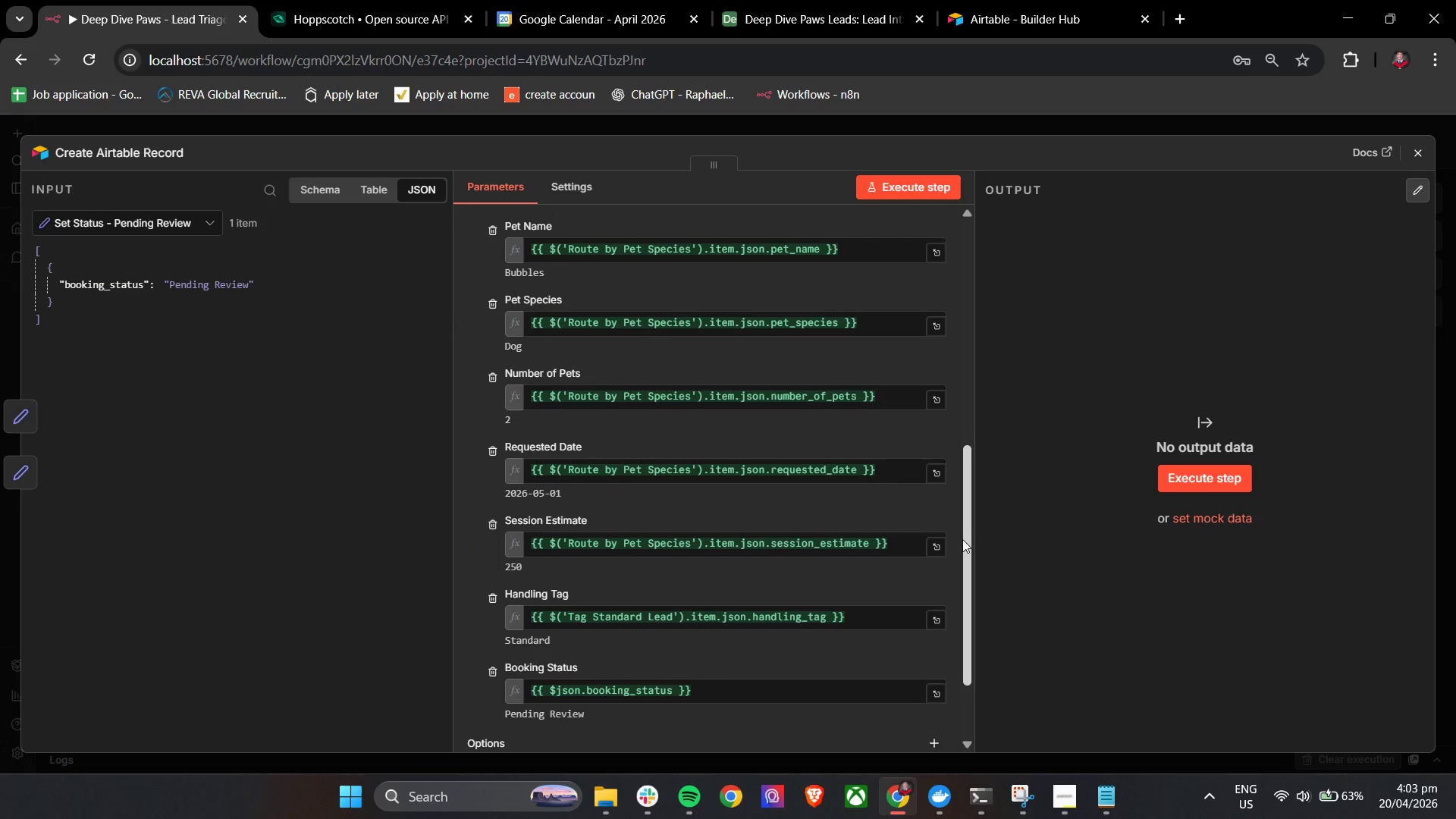 
left_click_drag(start_coordinate=[962, 539], to_coordinate=[954, 421])
 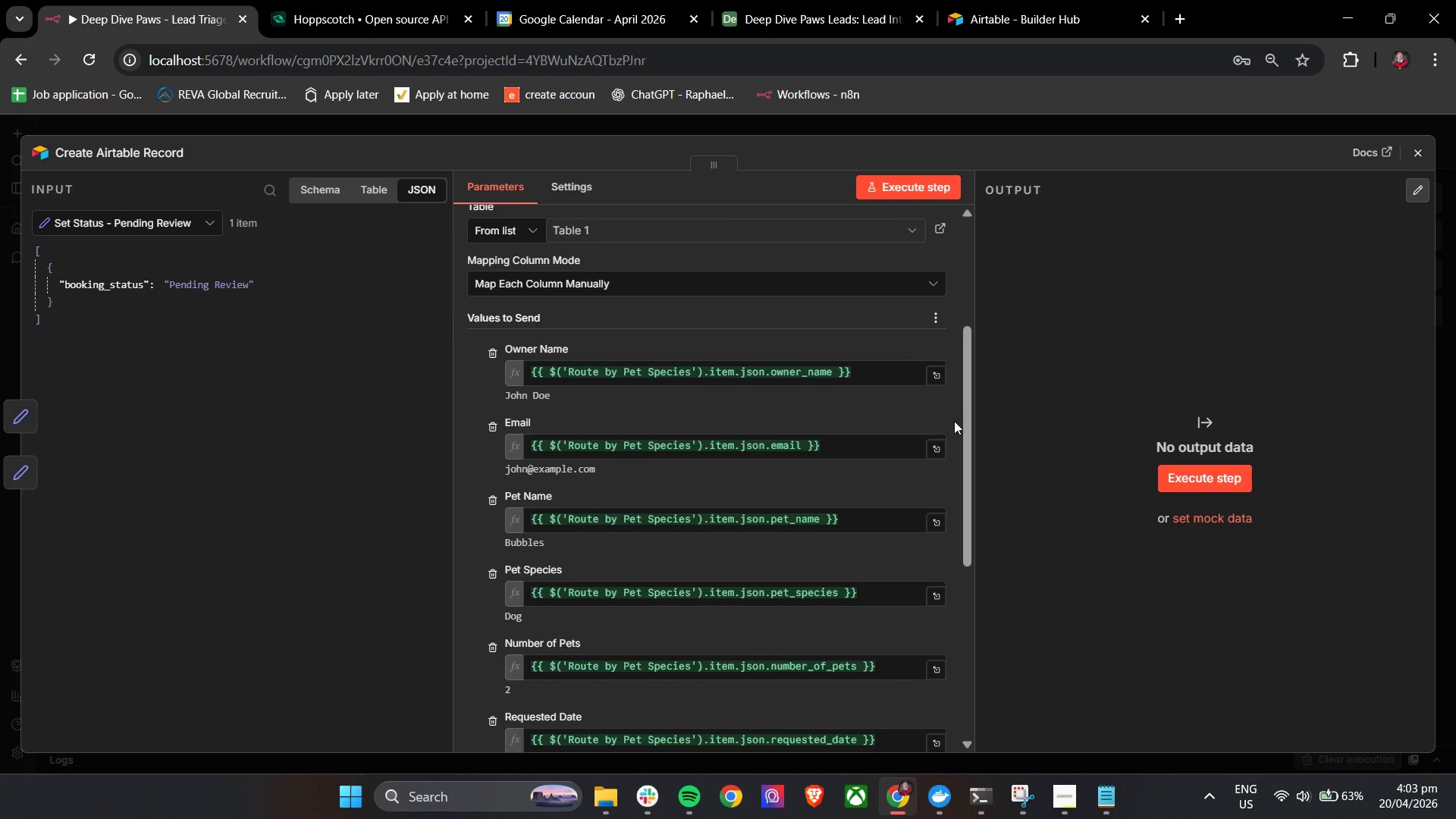 
scroll: coordinate [954, 421], scroll_direction: up, amount: 2.0
 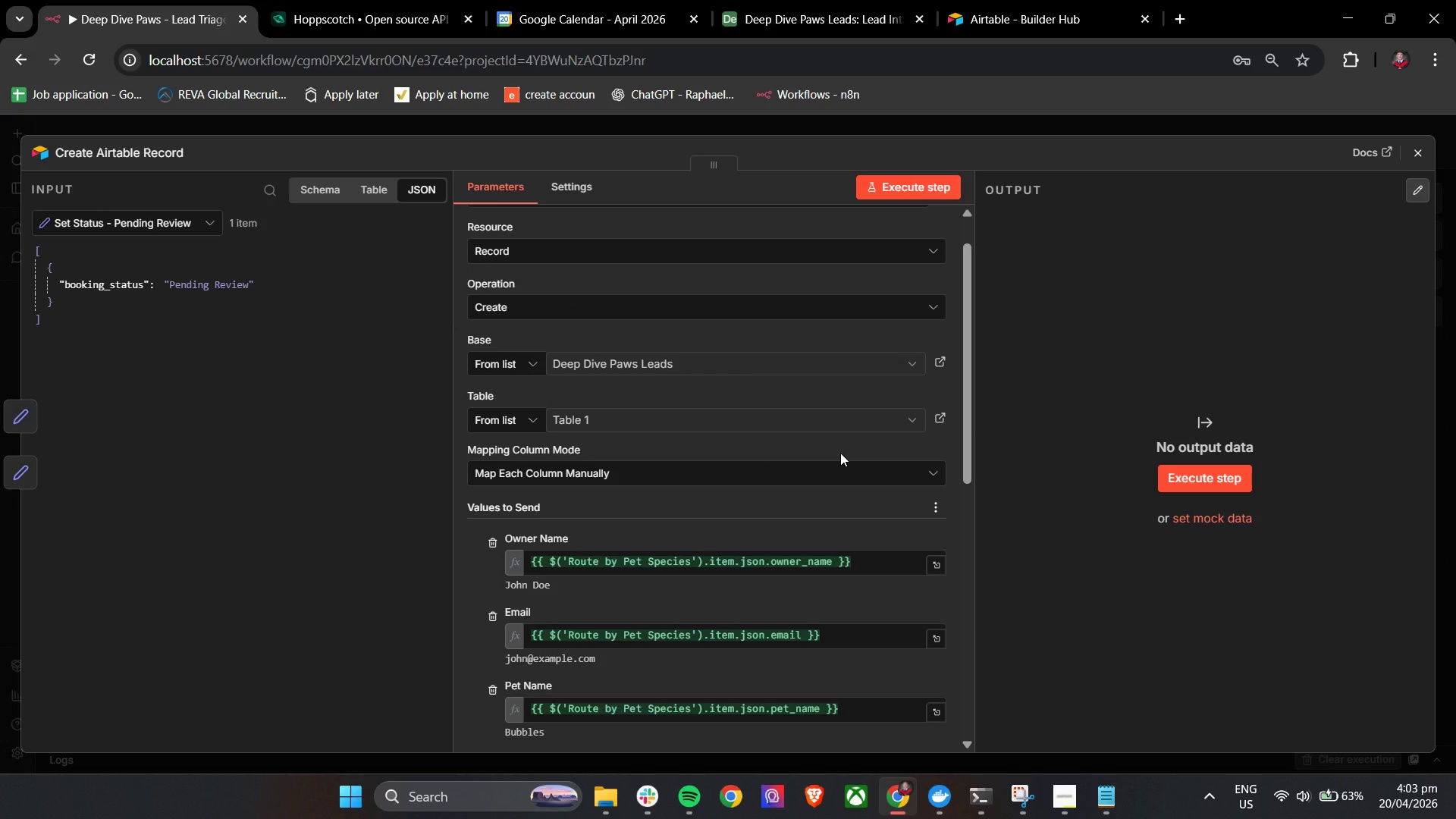 
left_click([145, 230])
 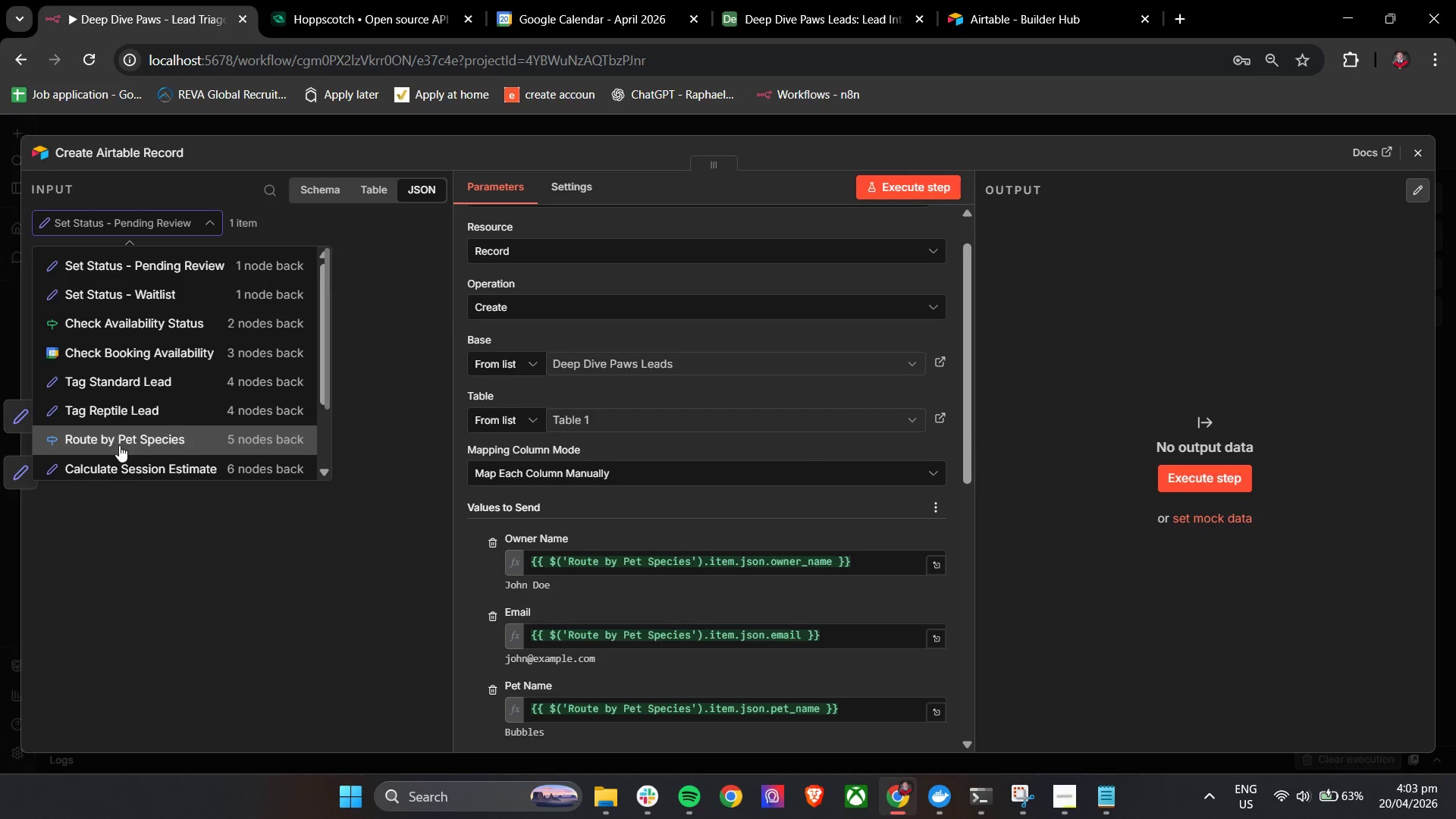 
left_click([121, 444])
 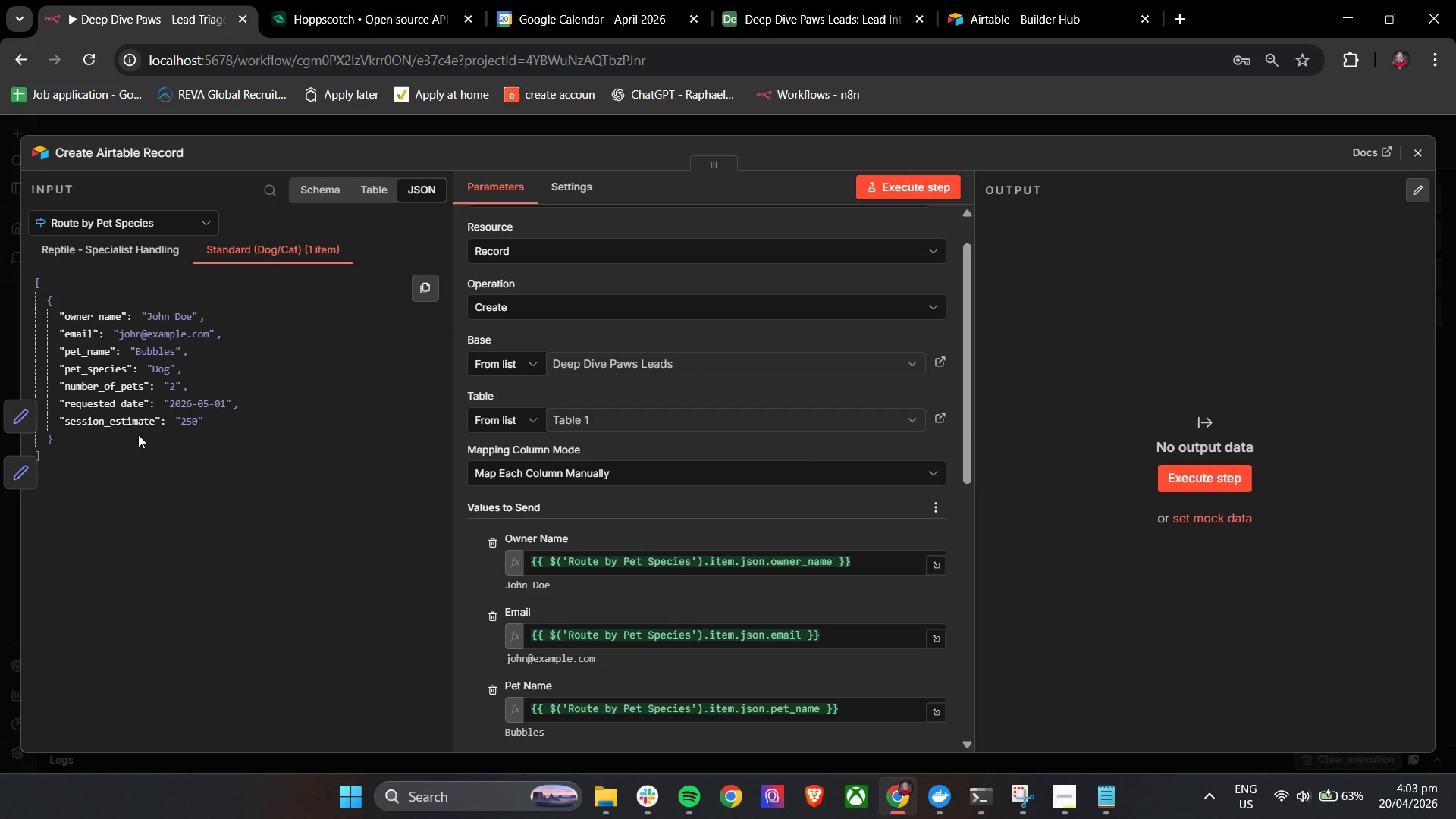 
scroll: coordinate [183, 399], scroll_direction: down, amount: 1.0
 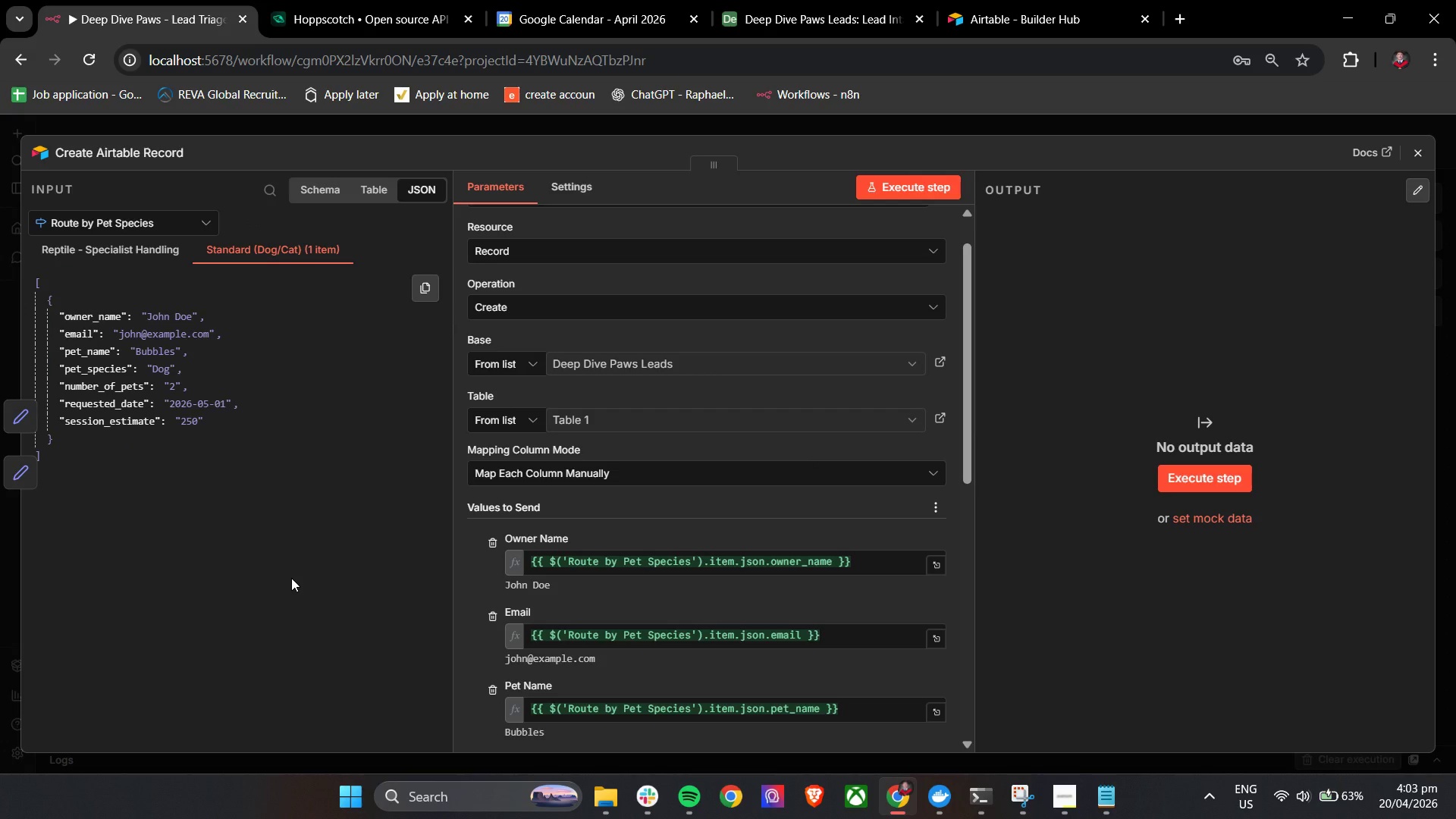 